 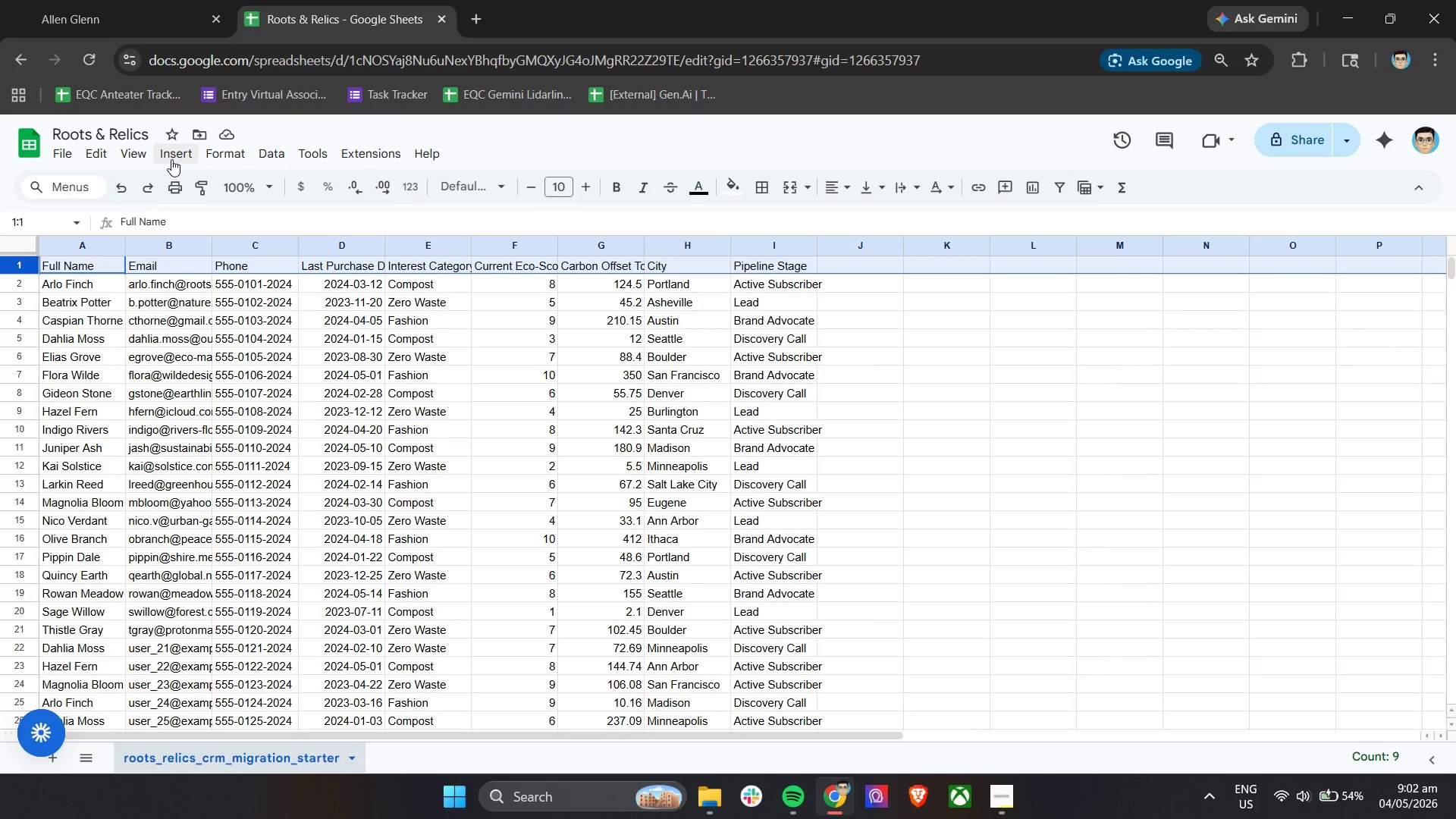 
key(Control+B)
 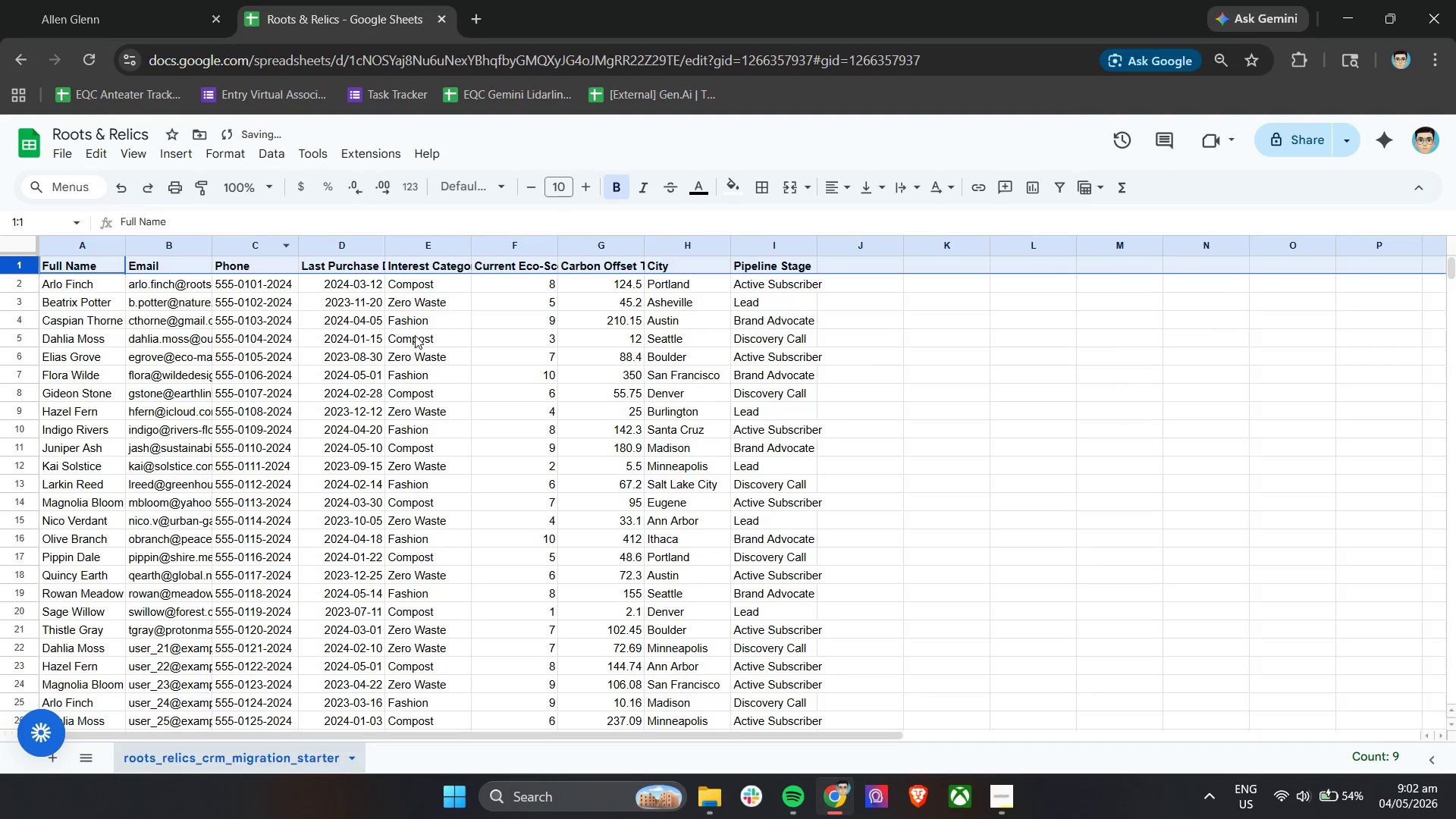 
key(Control+ControlLeft)
 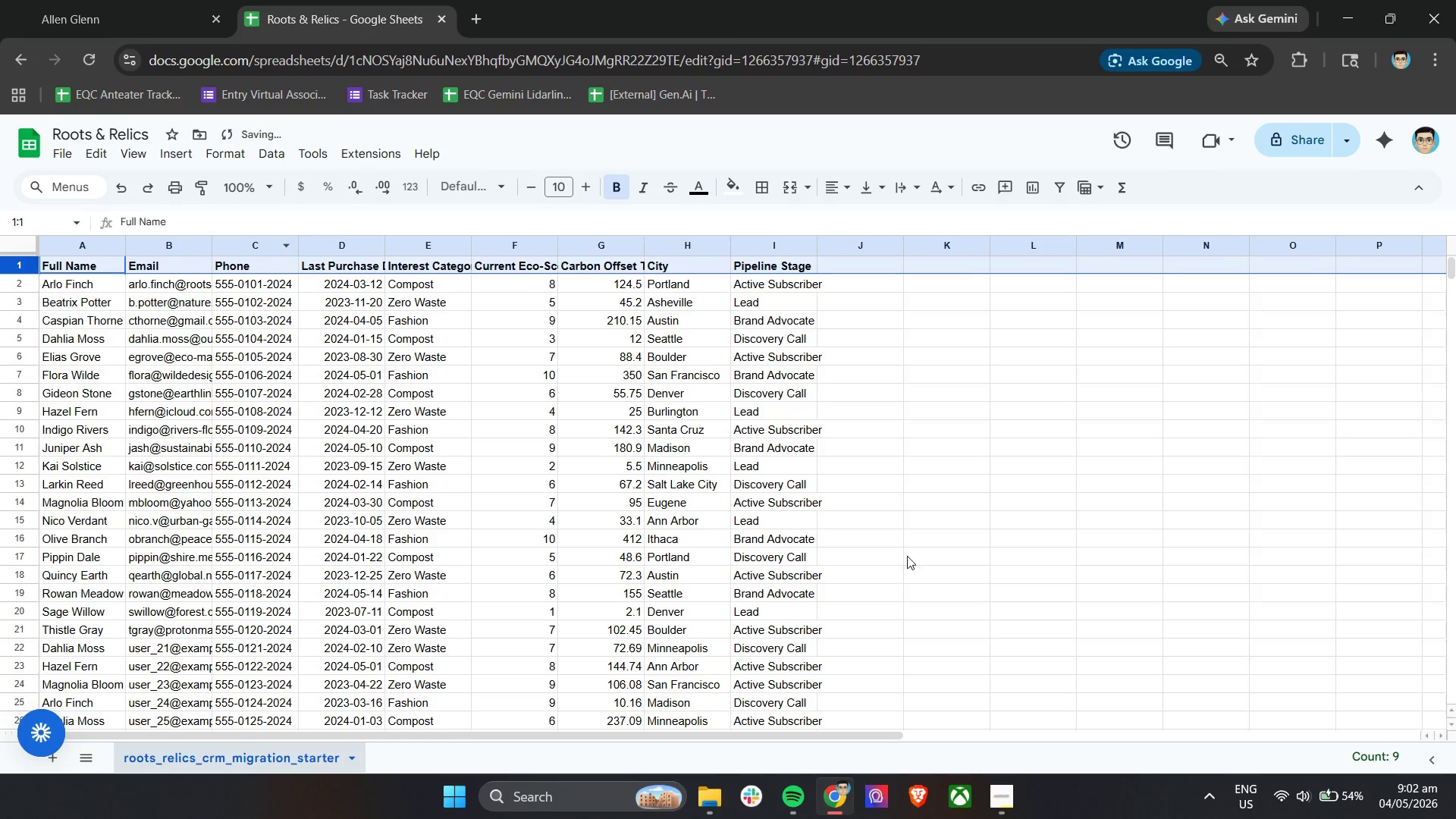 
left_click([920, 556])
 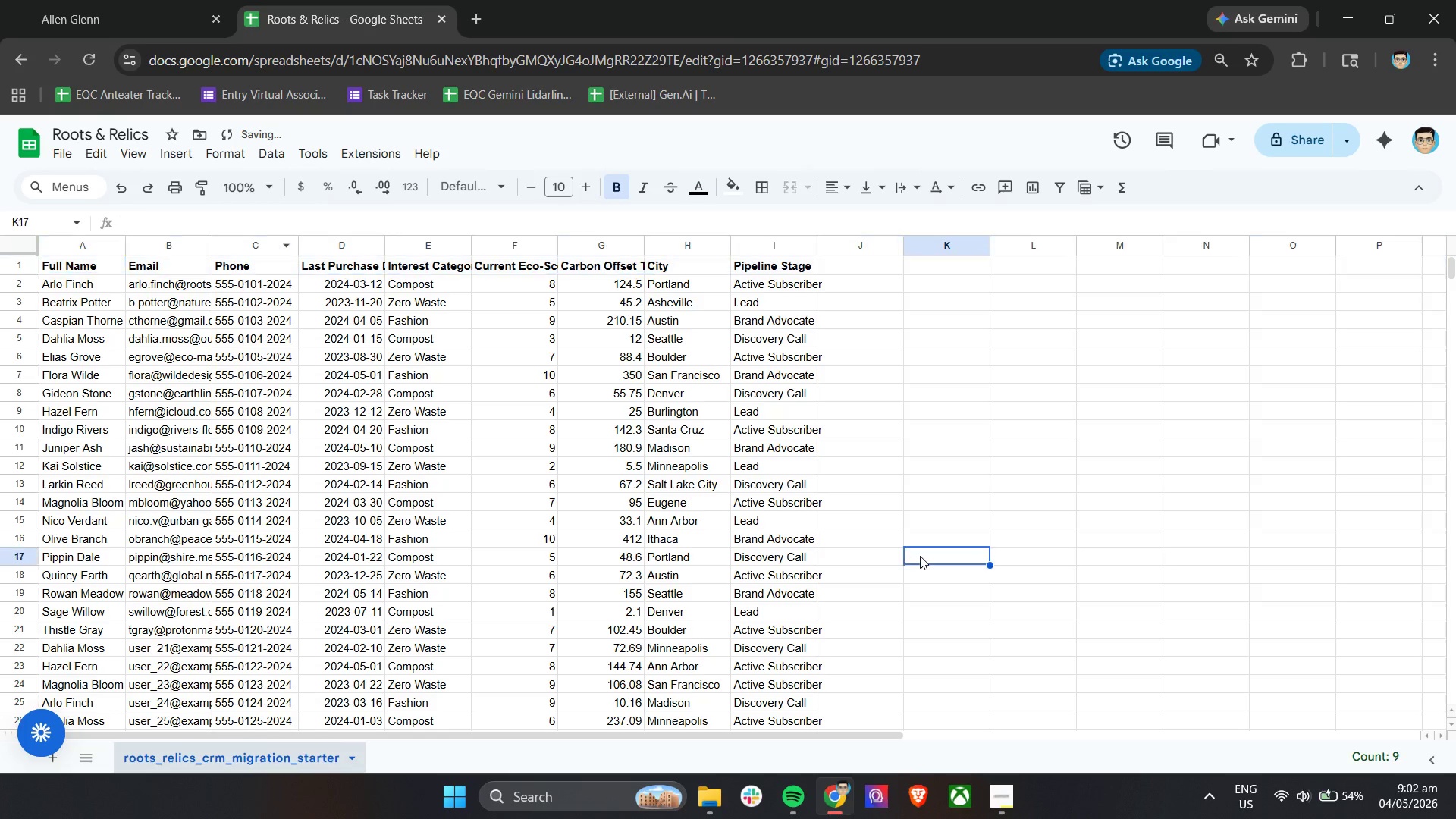 
key(Control+ControlLeft)
 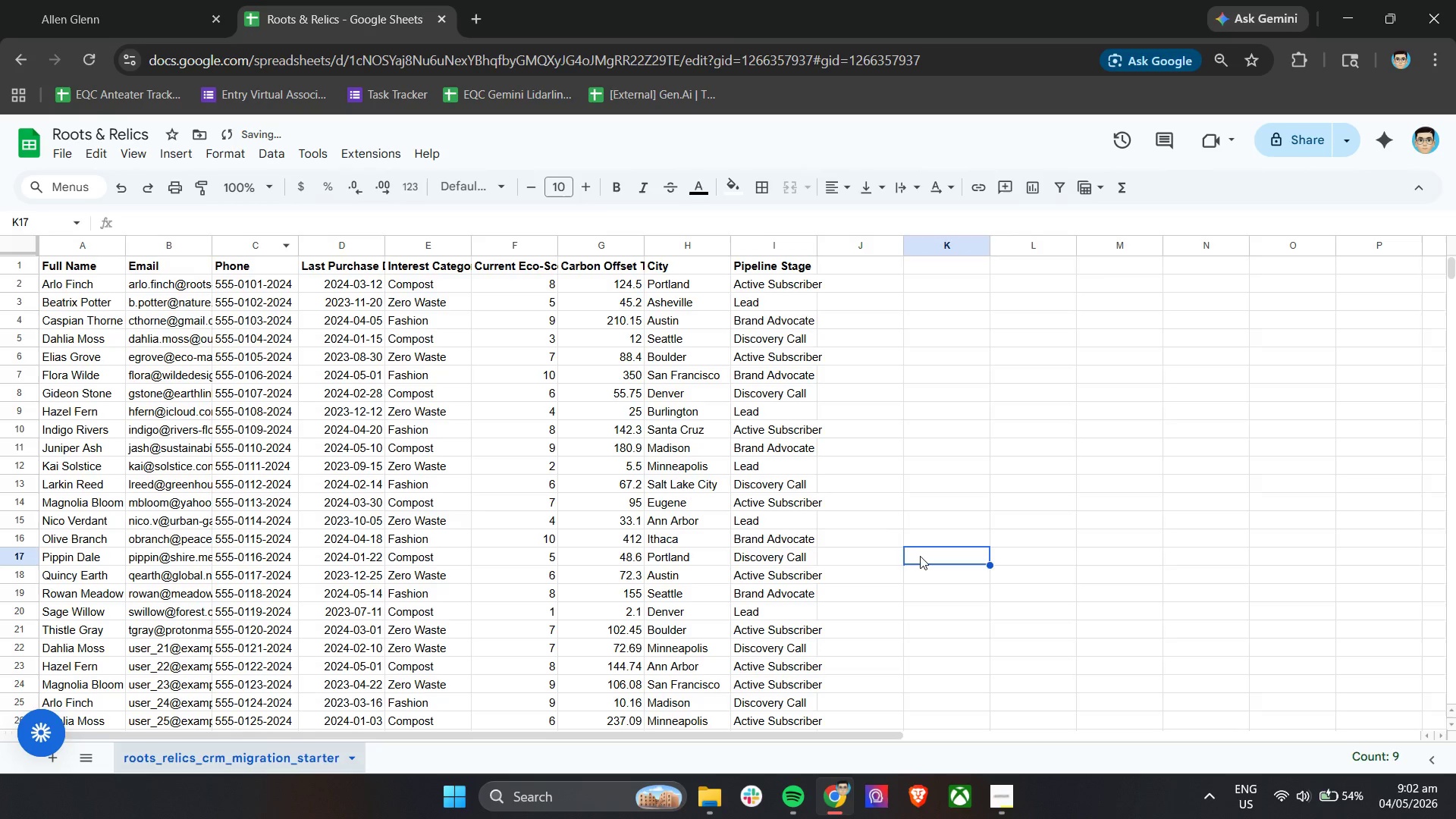 
key(Control+A)
 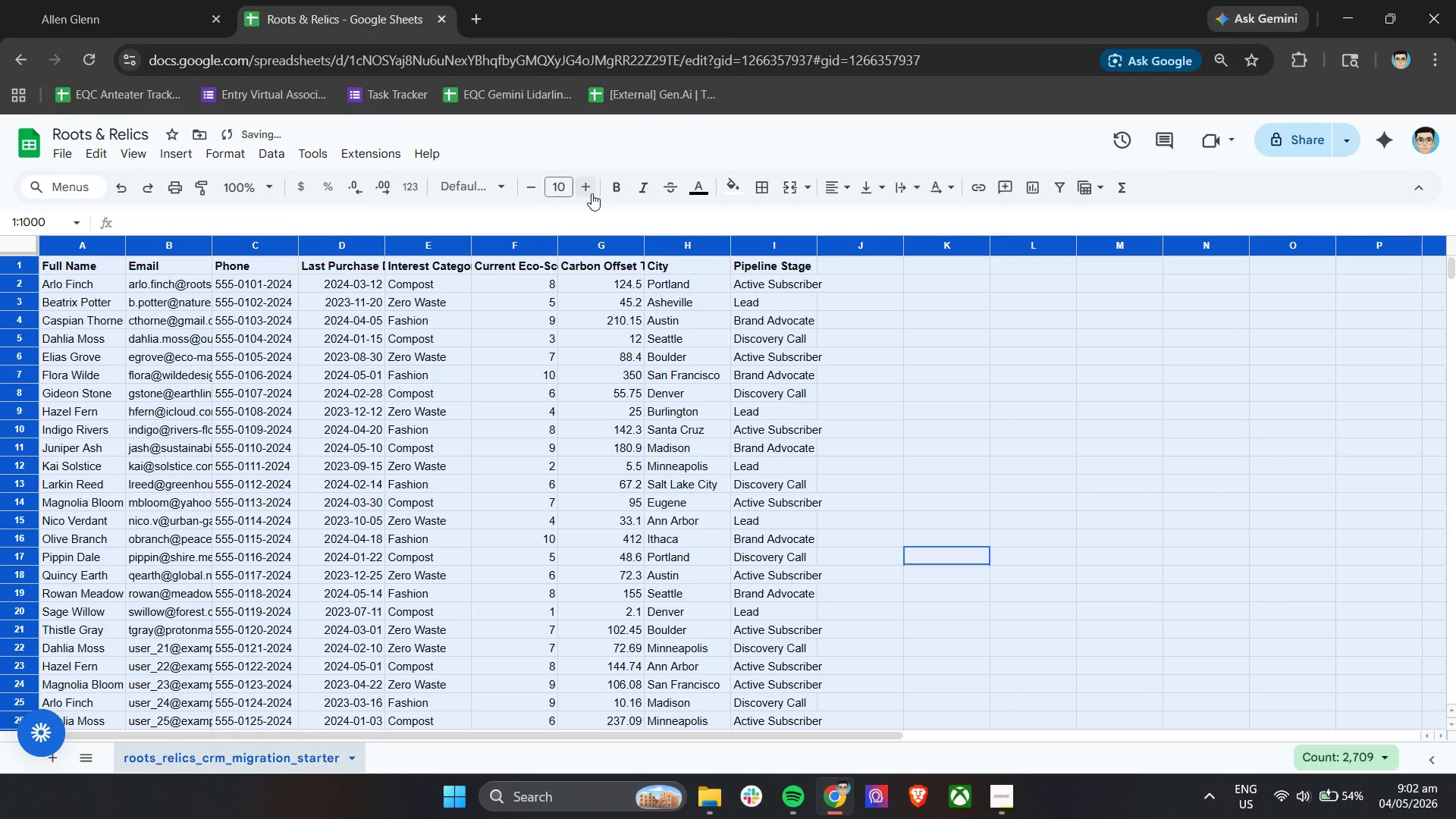 
double_click([591, 193])
 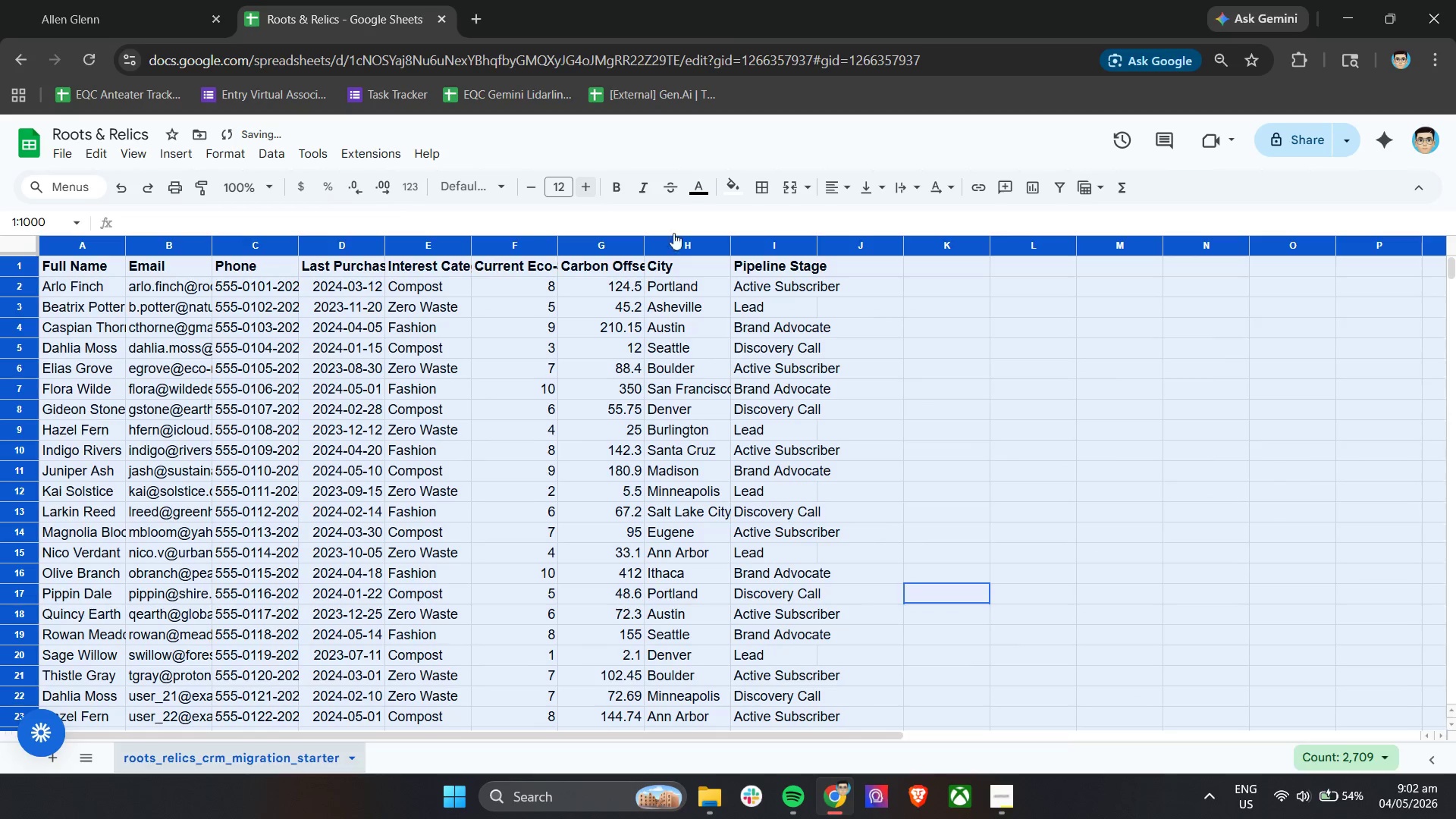 
left_click([1099, 399])
 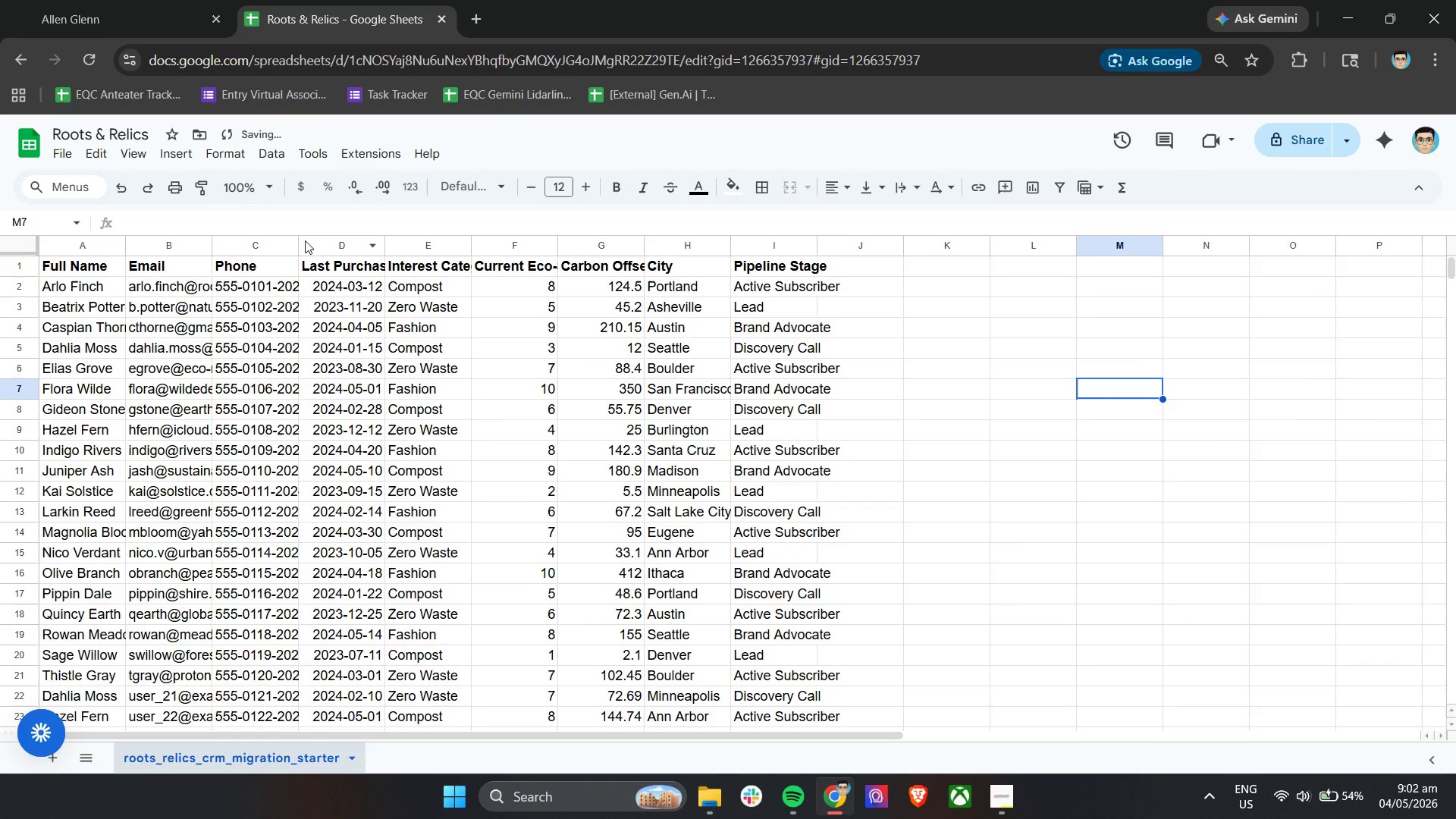 
left_click_drag(start_coordinate=[298, 241], to_coordinate=[357, 250])
 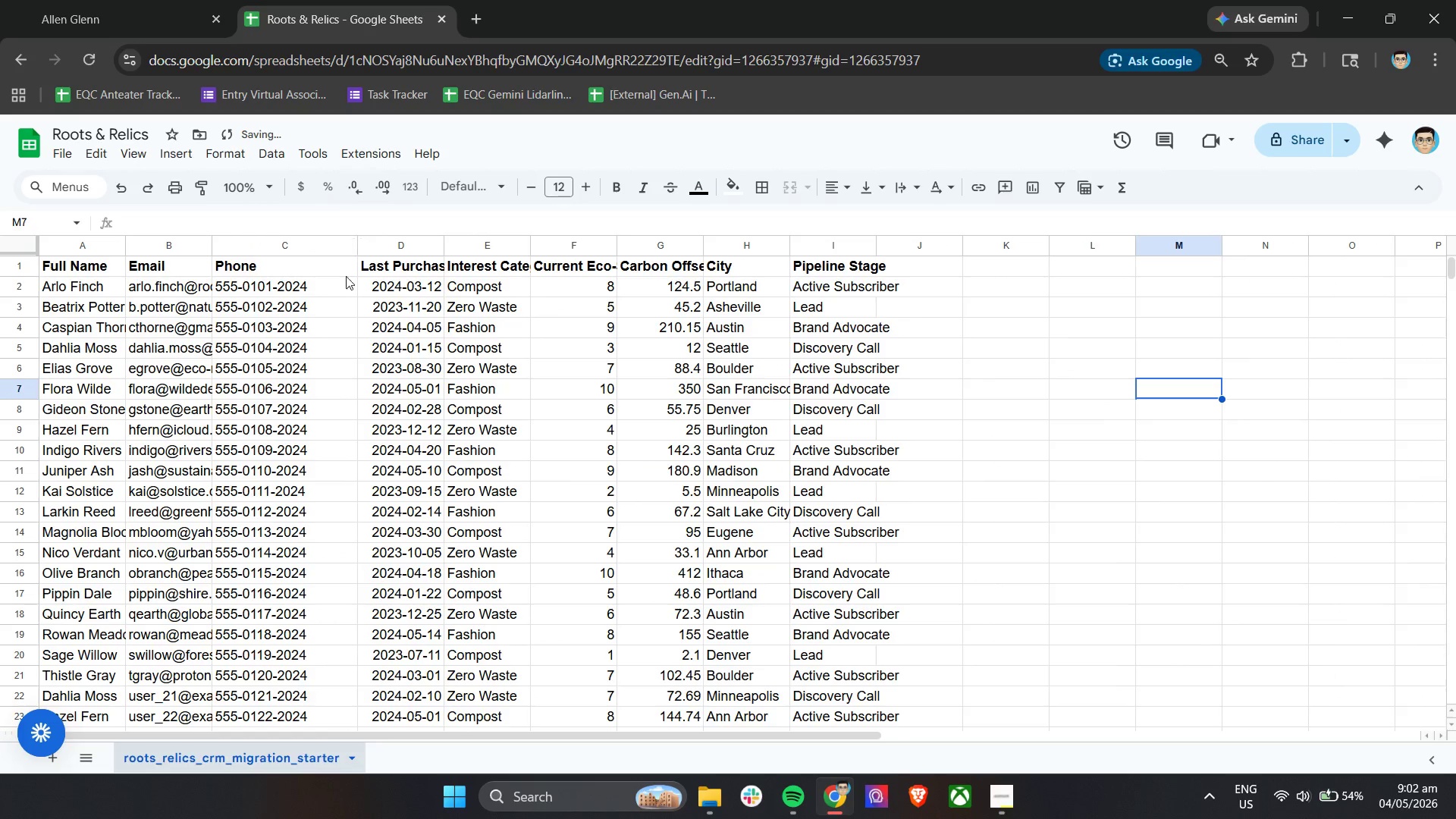 
scroll: coordinate [333, 429], scroll_direction: down, amount: 22.0
 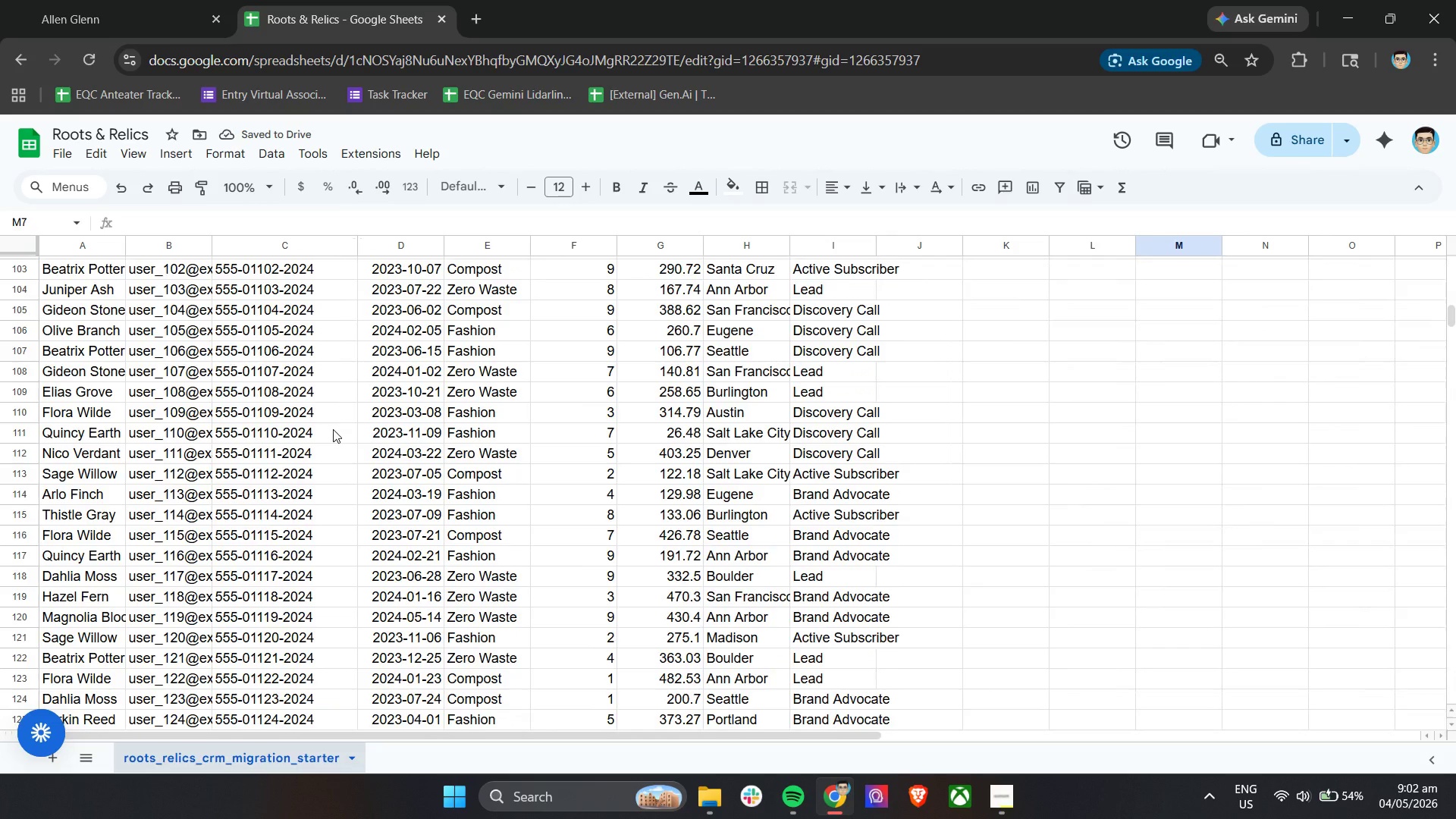 
scroll: coordinate [333, 429], scroll_direction: up, amount: 3.0
 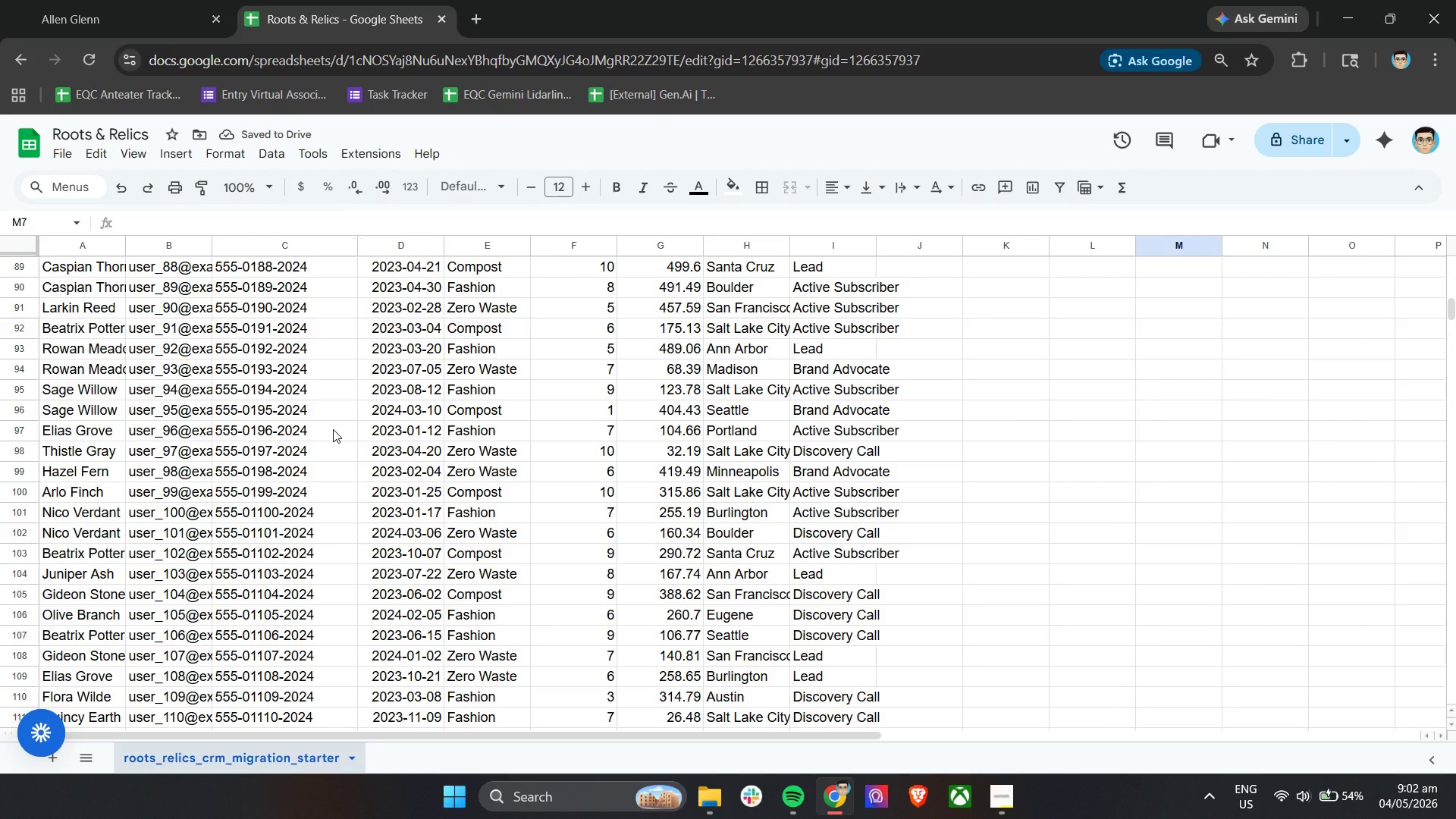 
scroll: coordinate [333, 429], scroll_direction: down, amount: 44.0
 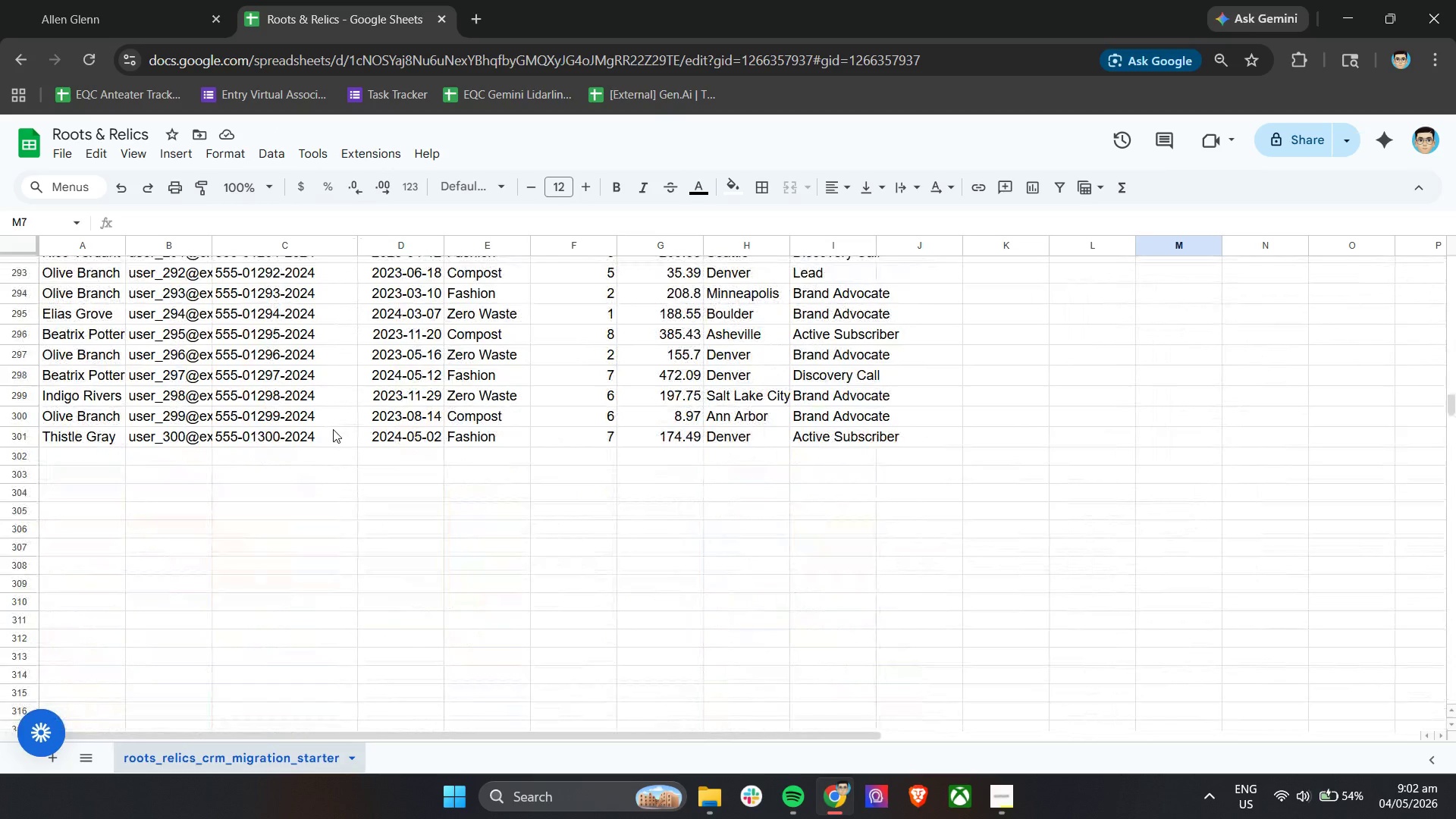 
scroll: coordinate [333, 429], scroll_direction: up, amount: 74.0
 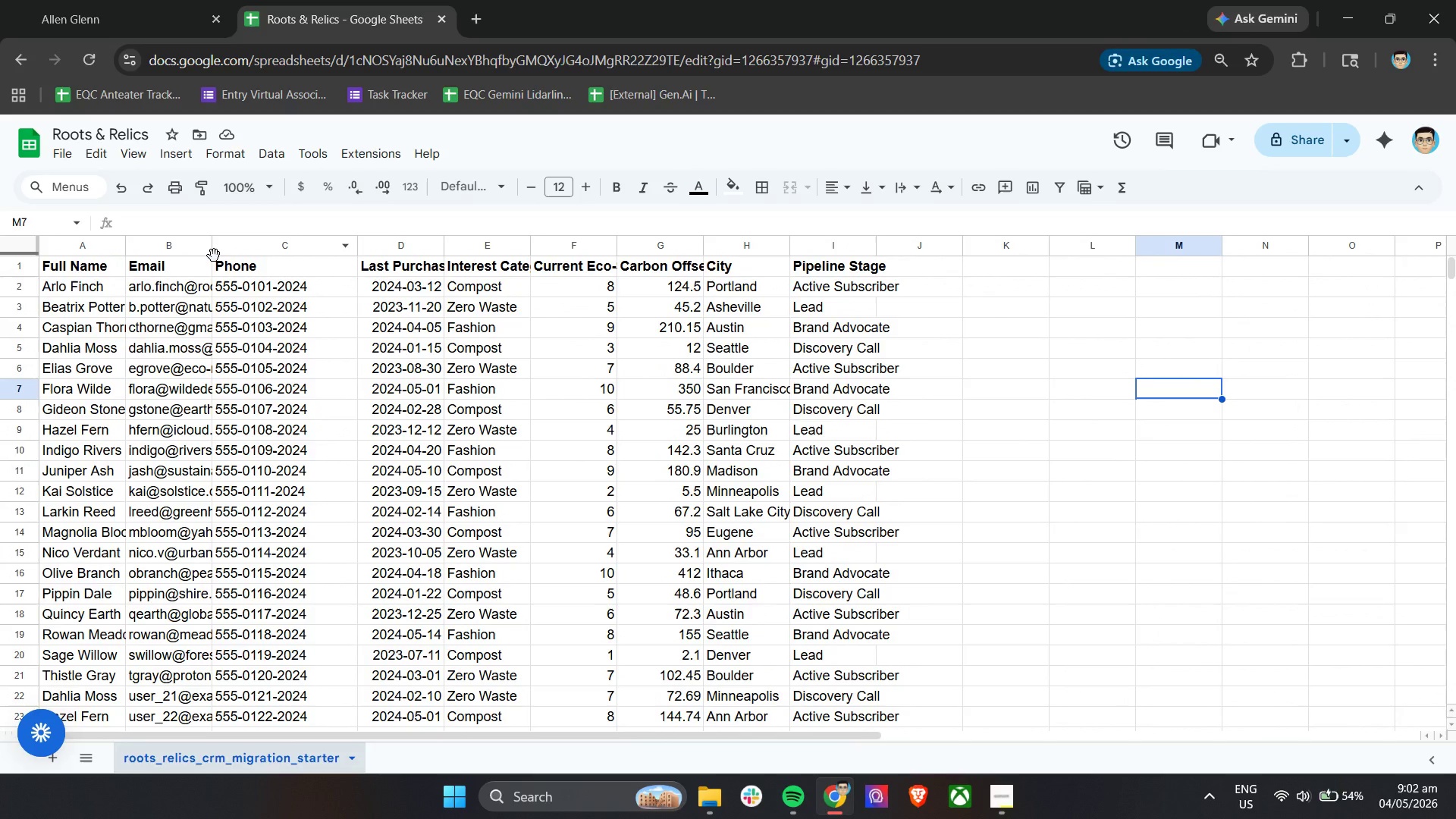 
left_click([132, 8])
 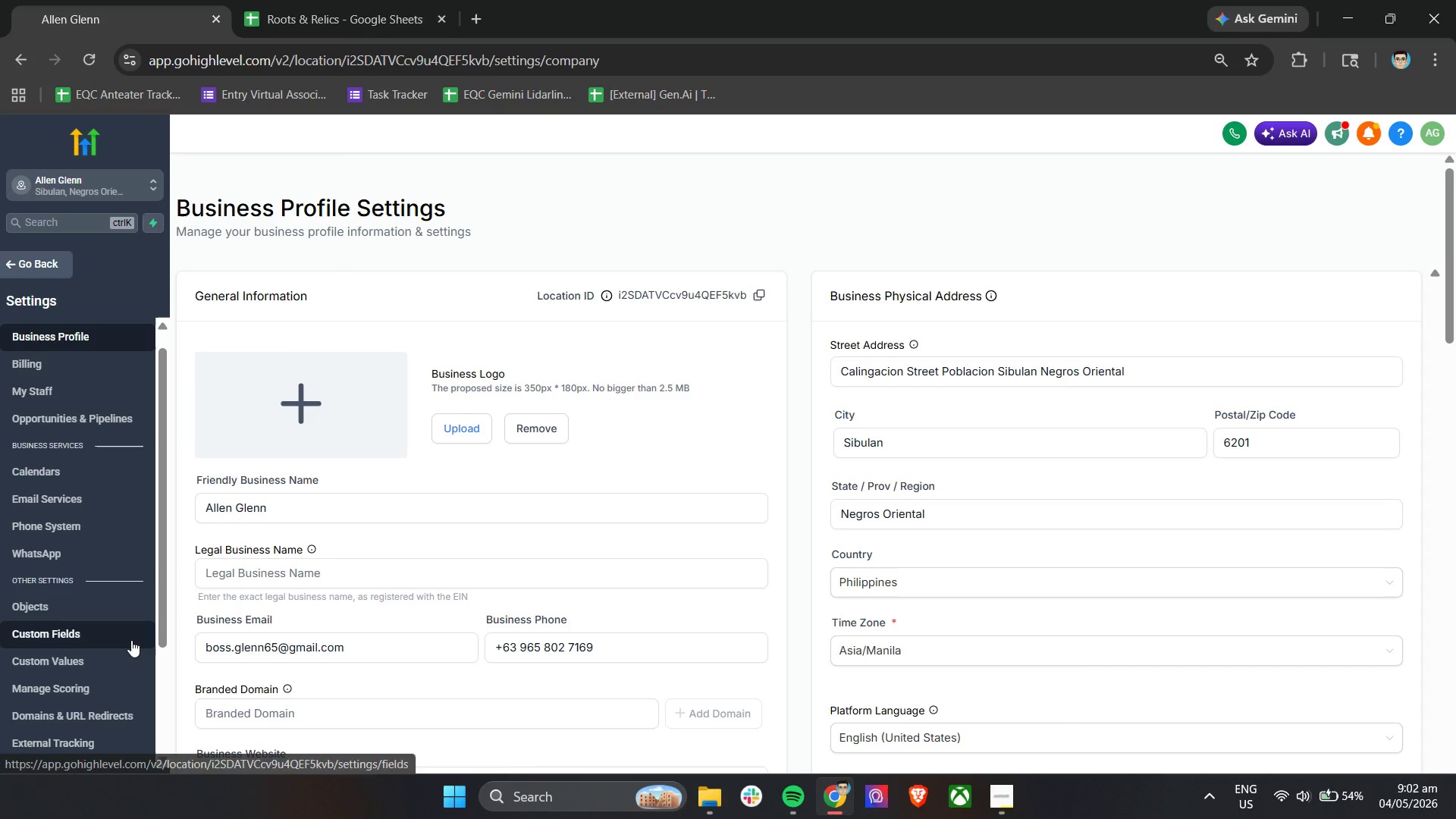 
left_click([316, 0])
 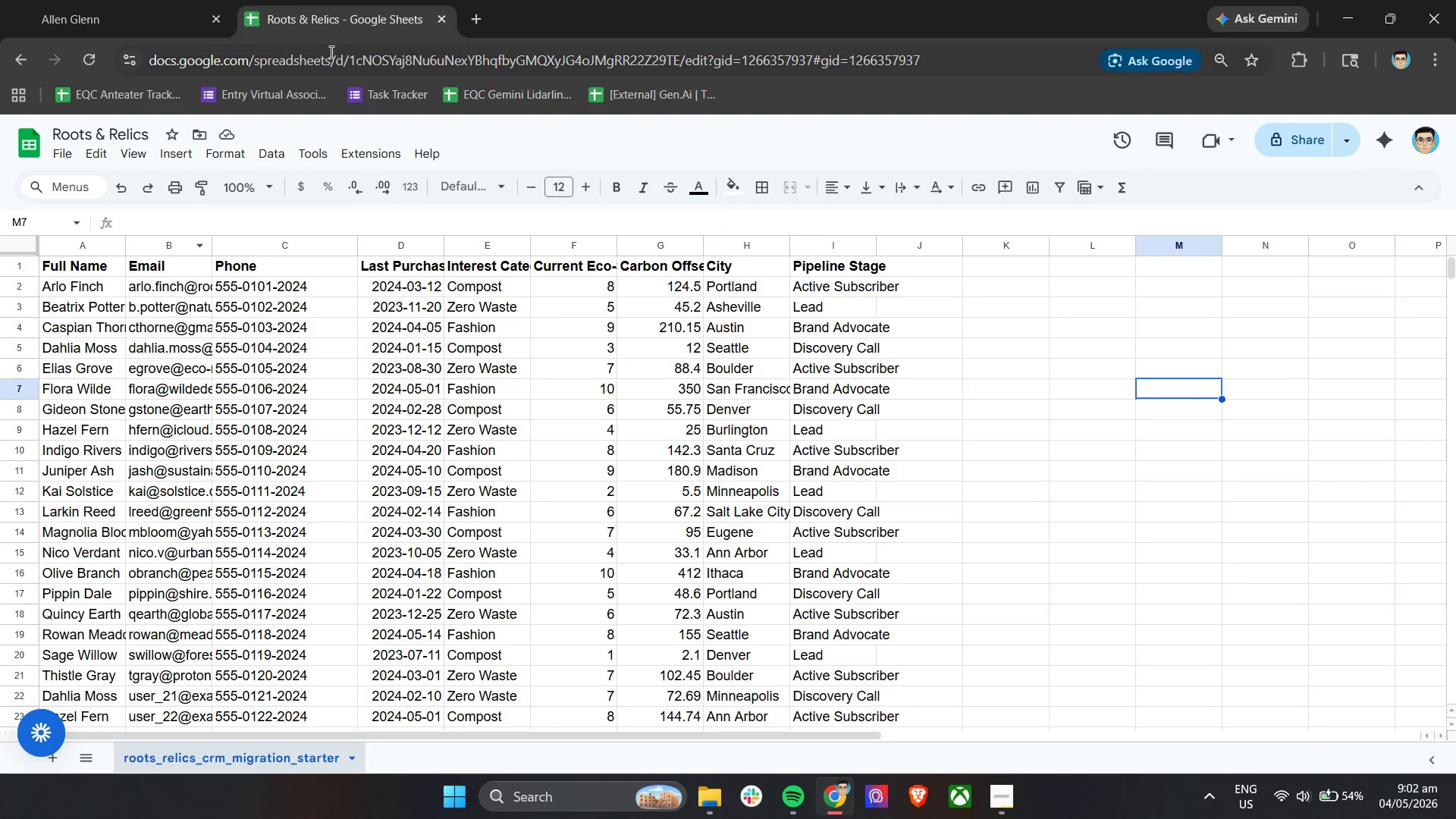 
mouse_move([206, 7])
 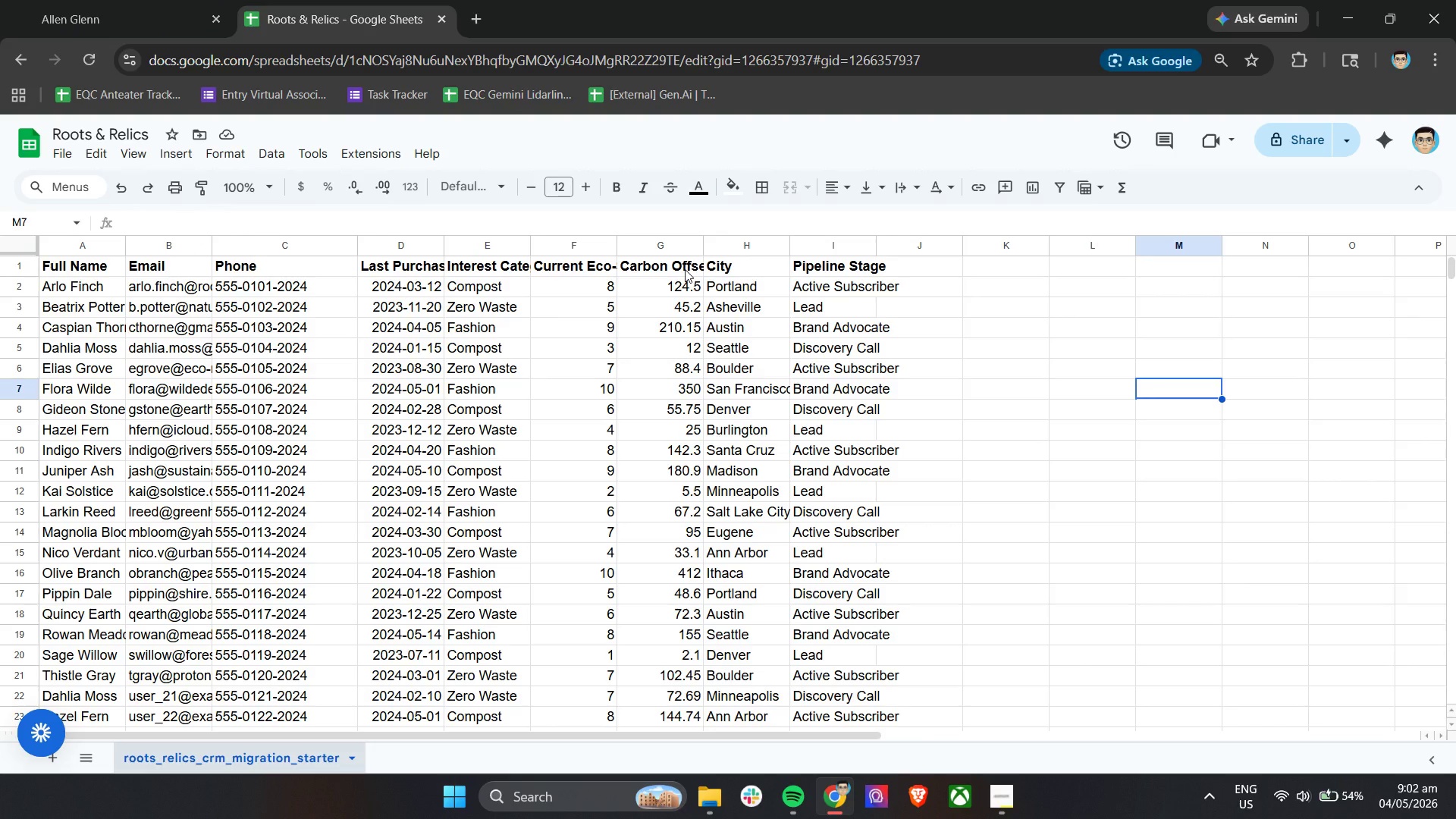 
mouse_move([637, 256])
 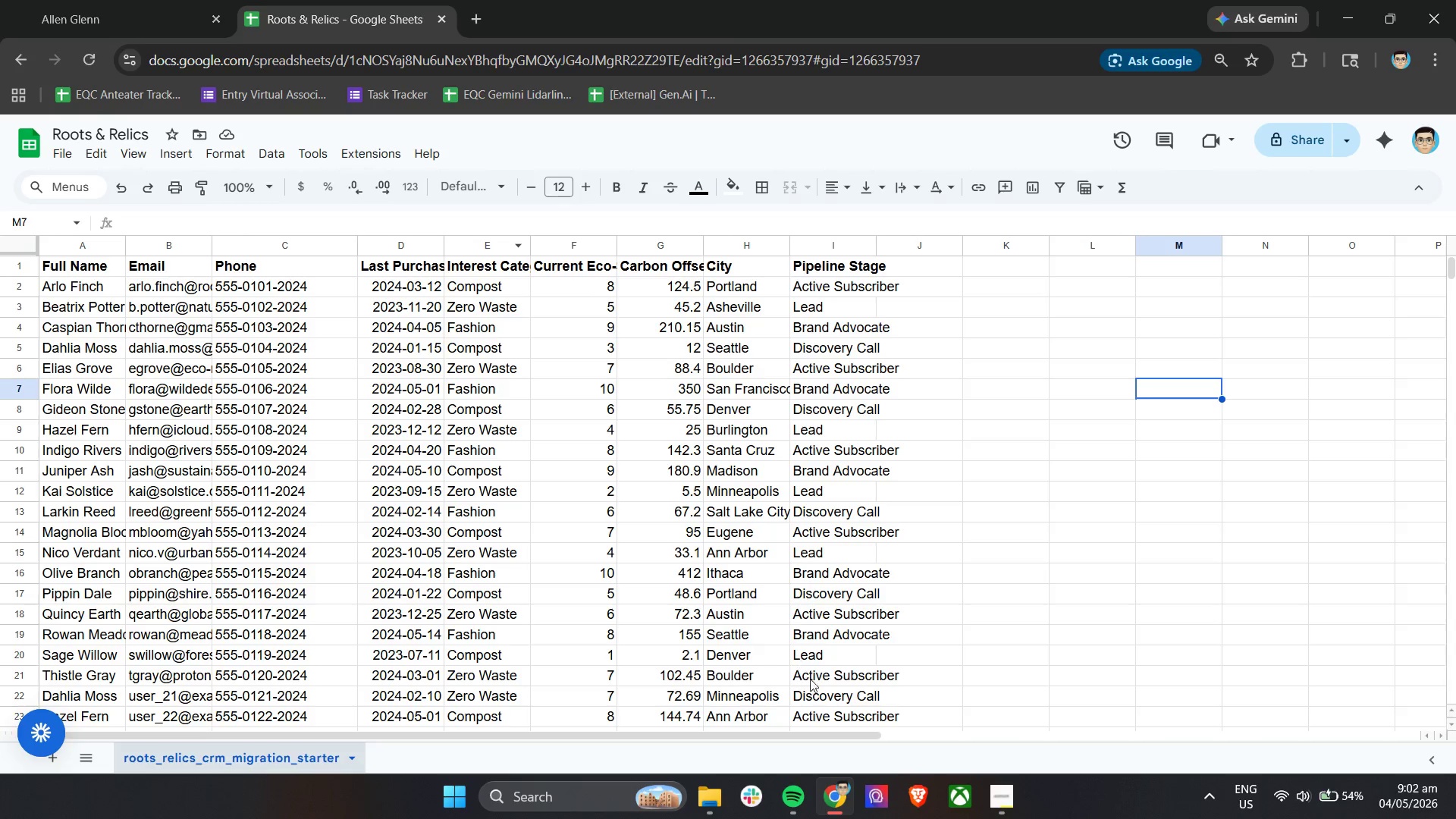 
wait(5.04)
 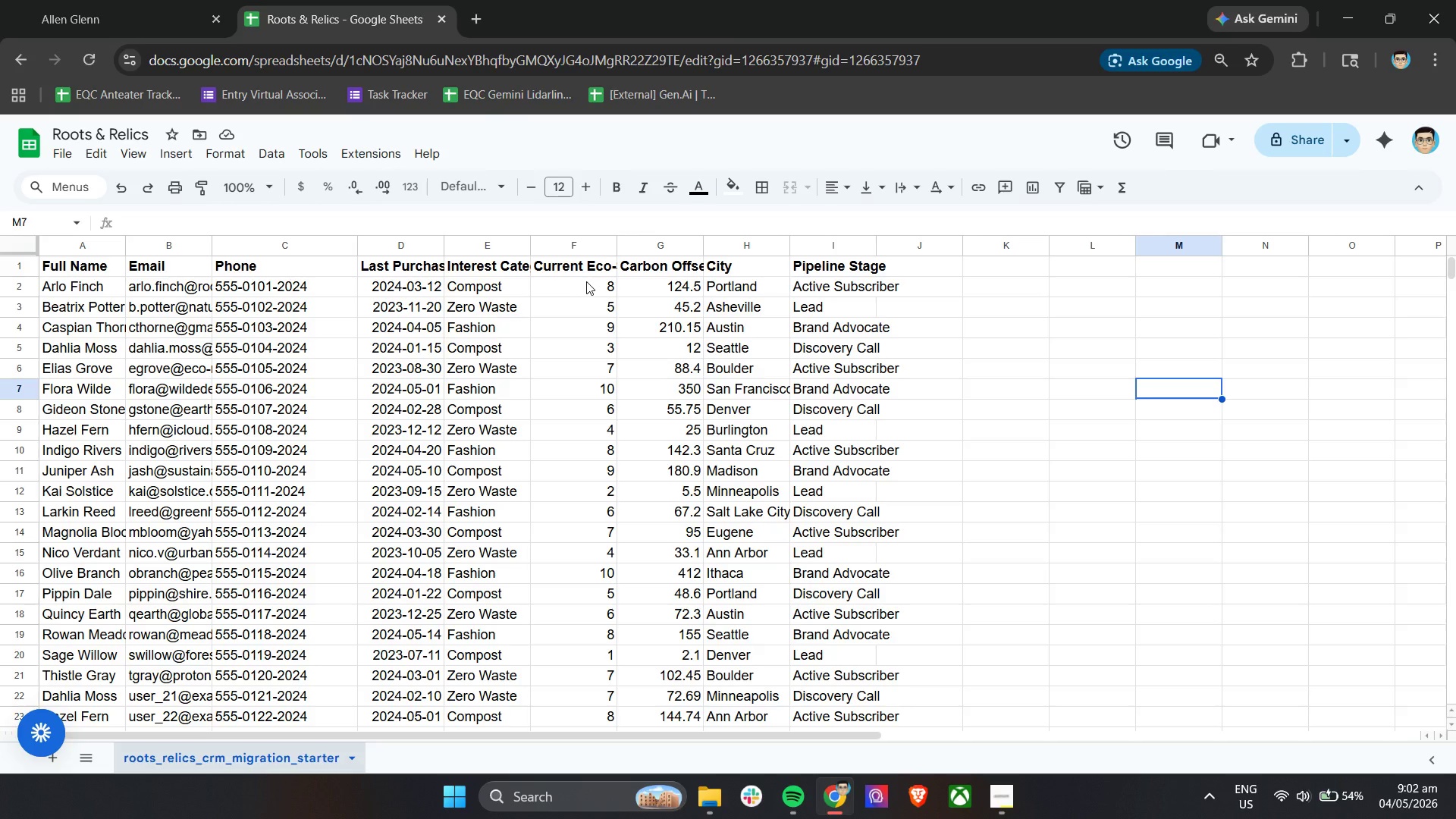 
left_click([996, 804])